 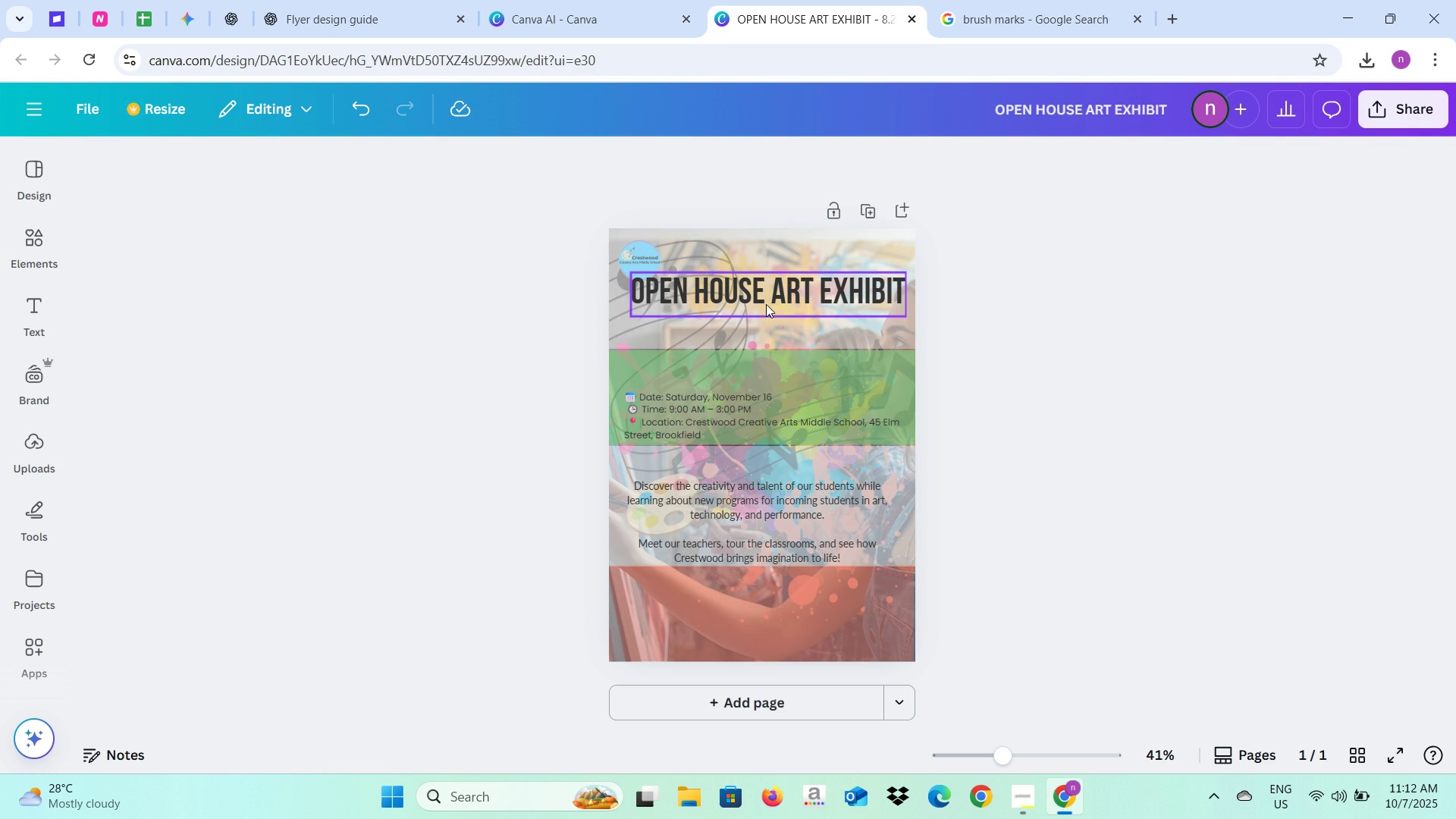 
left_click([726, 246])
 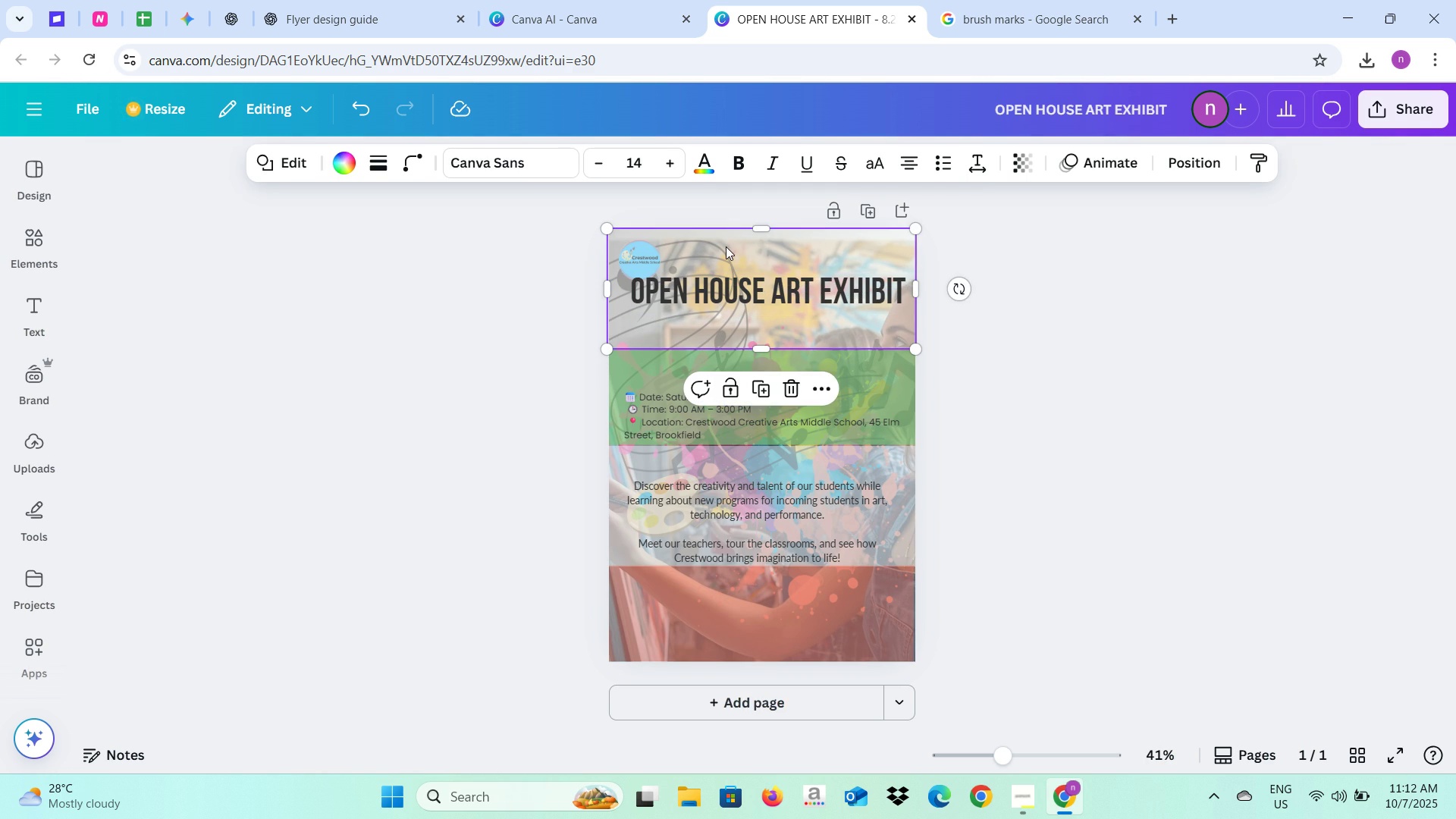 
right_click([726, 246])
 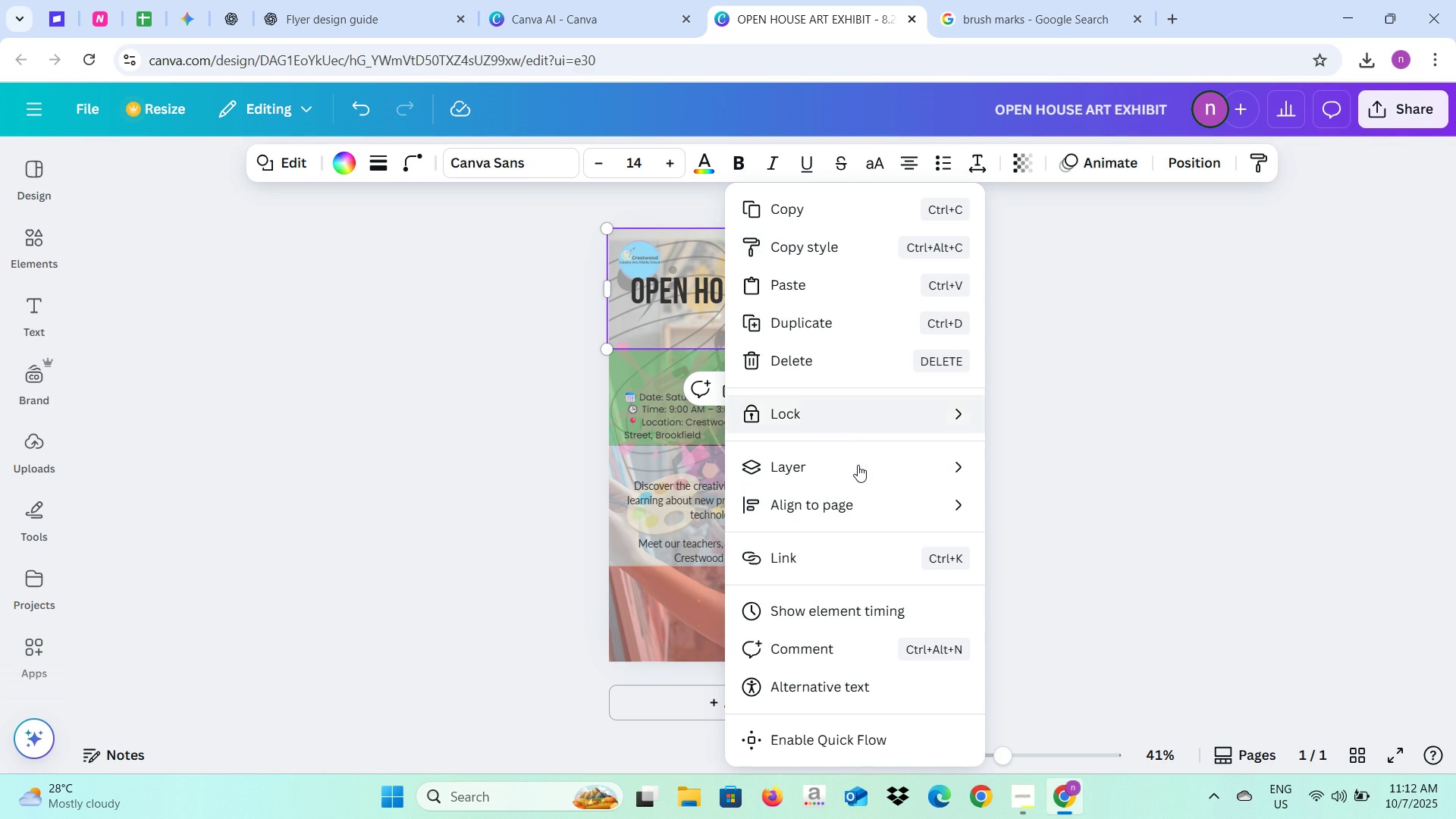 
left_click([856, 475])
 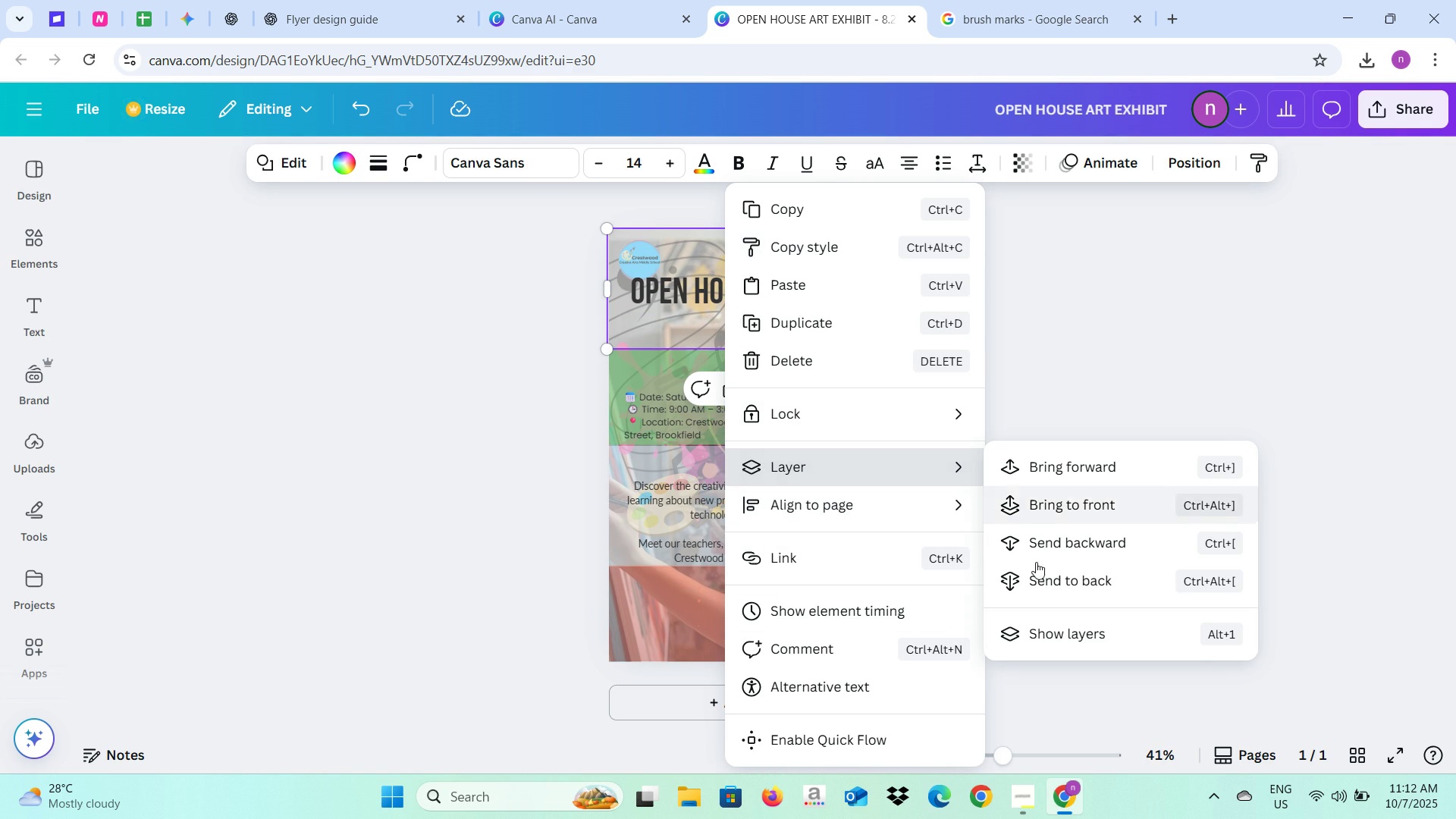 
left_click([1028, 631])
 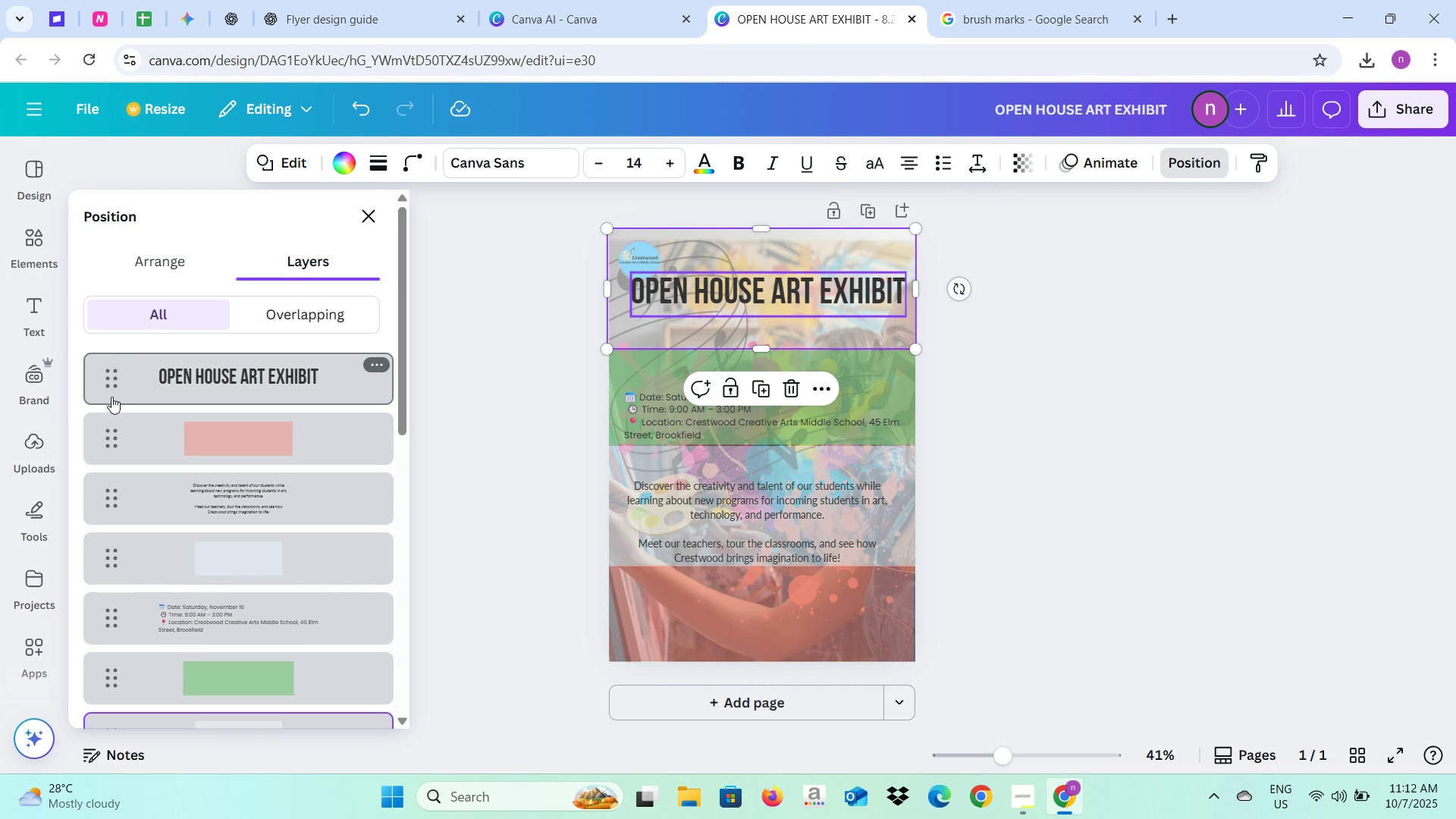 
wait(8.32)
 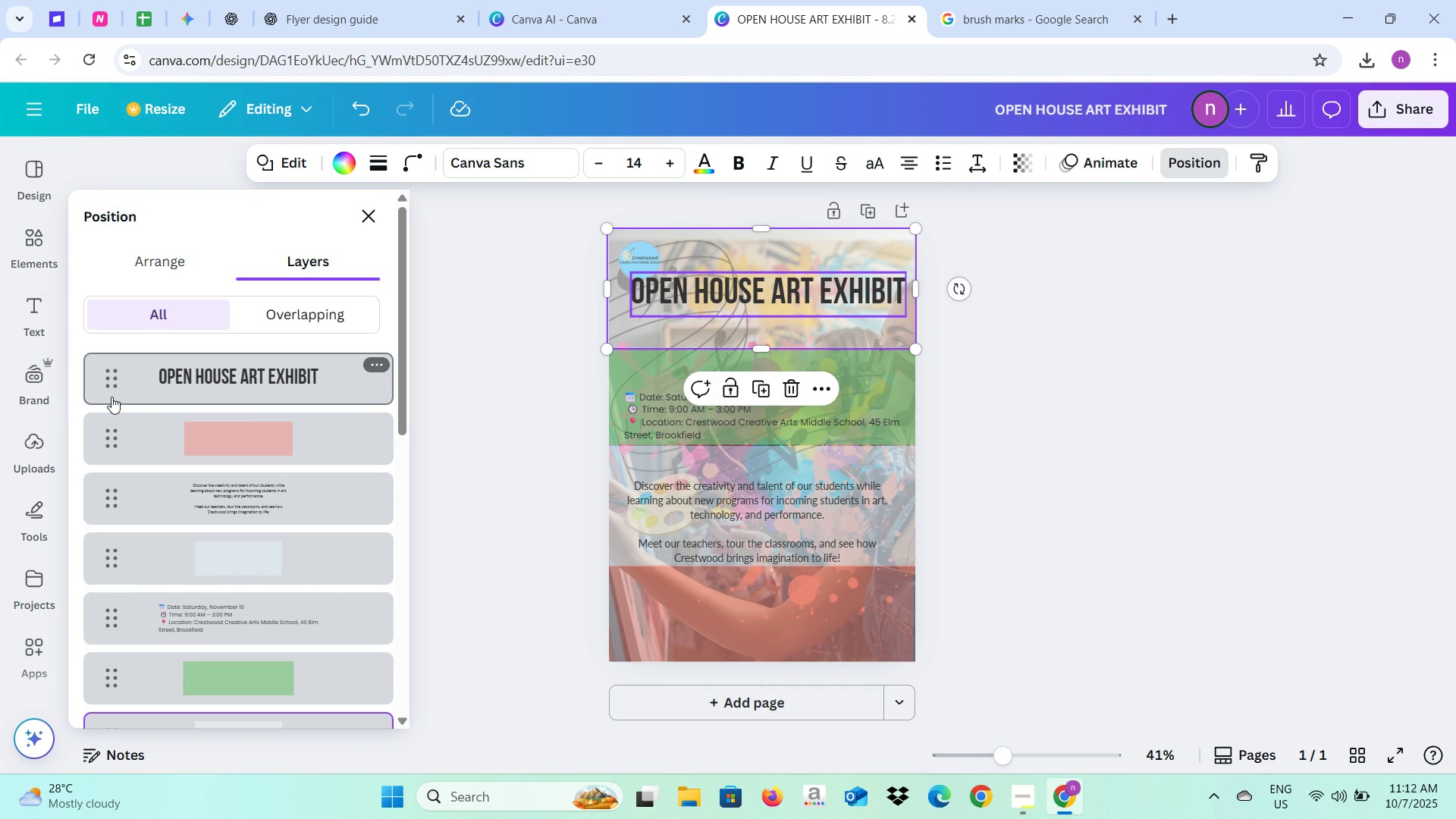 
scroll: coordinate [107, 541], scroll_direction: down, amount: 1.0